 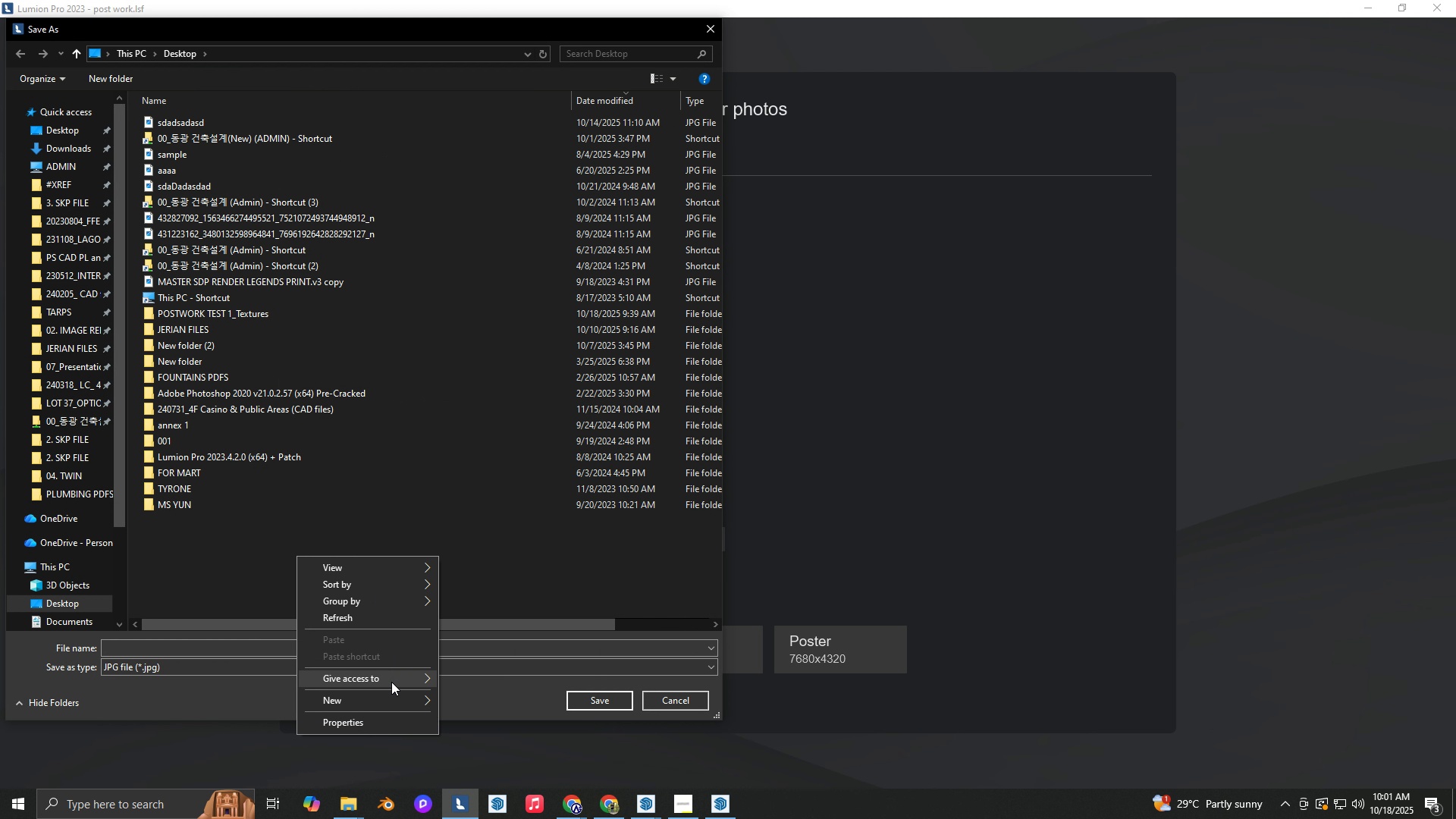 
left_click([494, 497])
 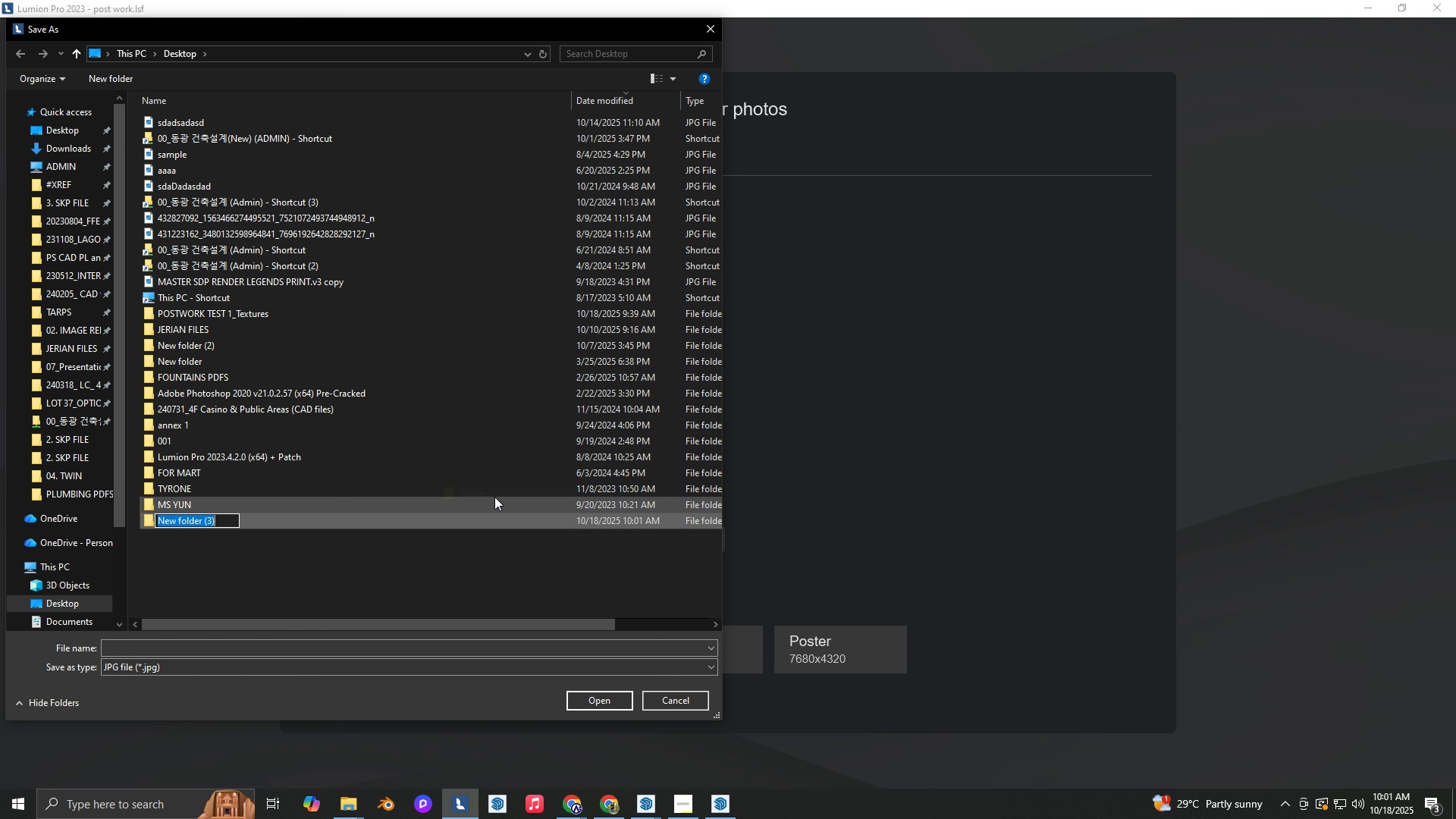 
type(postwe[Insert])
key(Backspace)
type(ork render)
 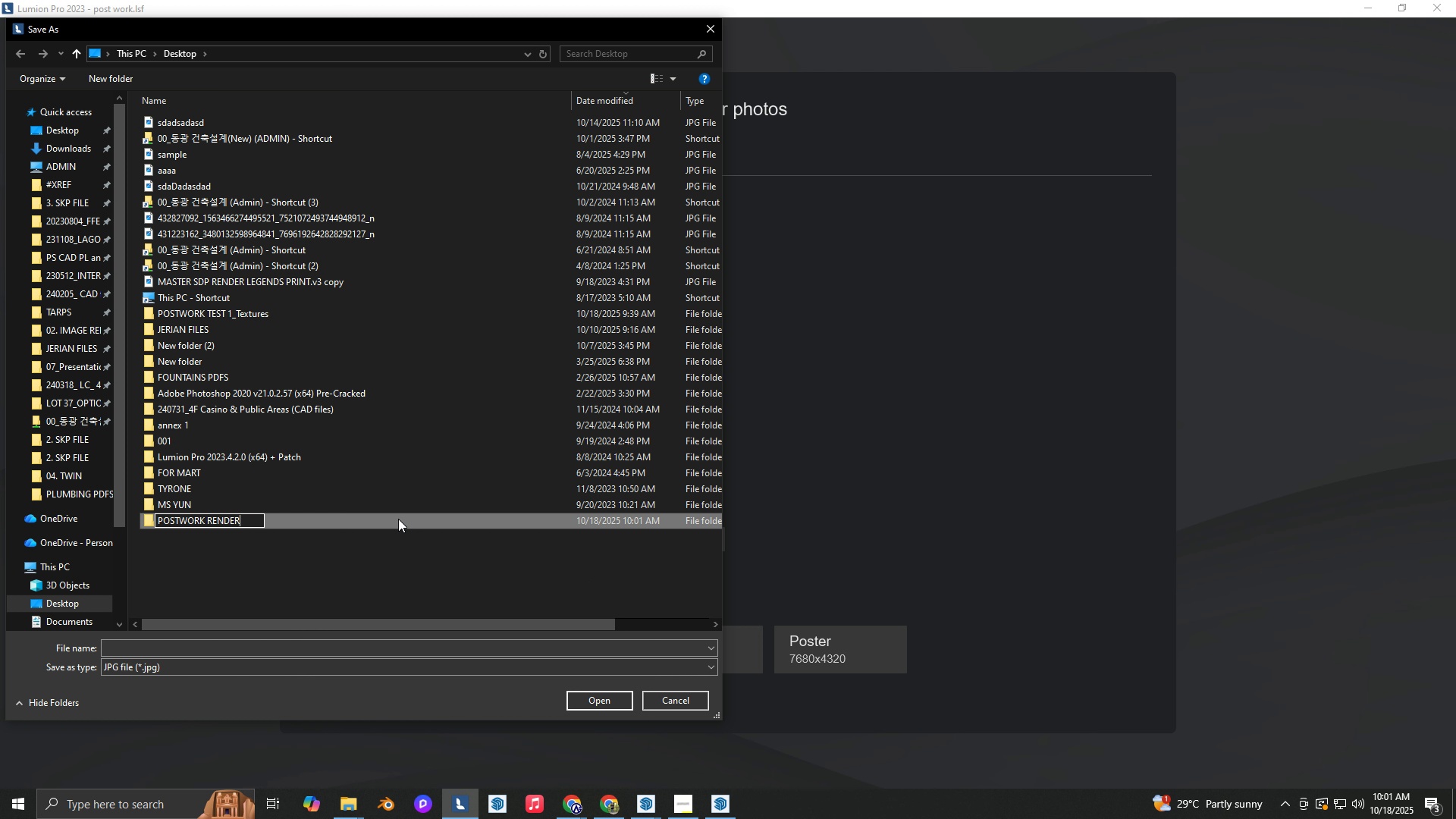 
double_click([398, 519])
 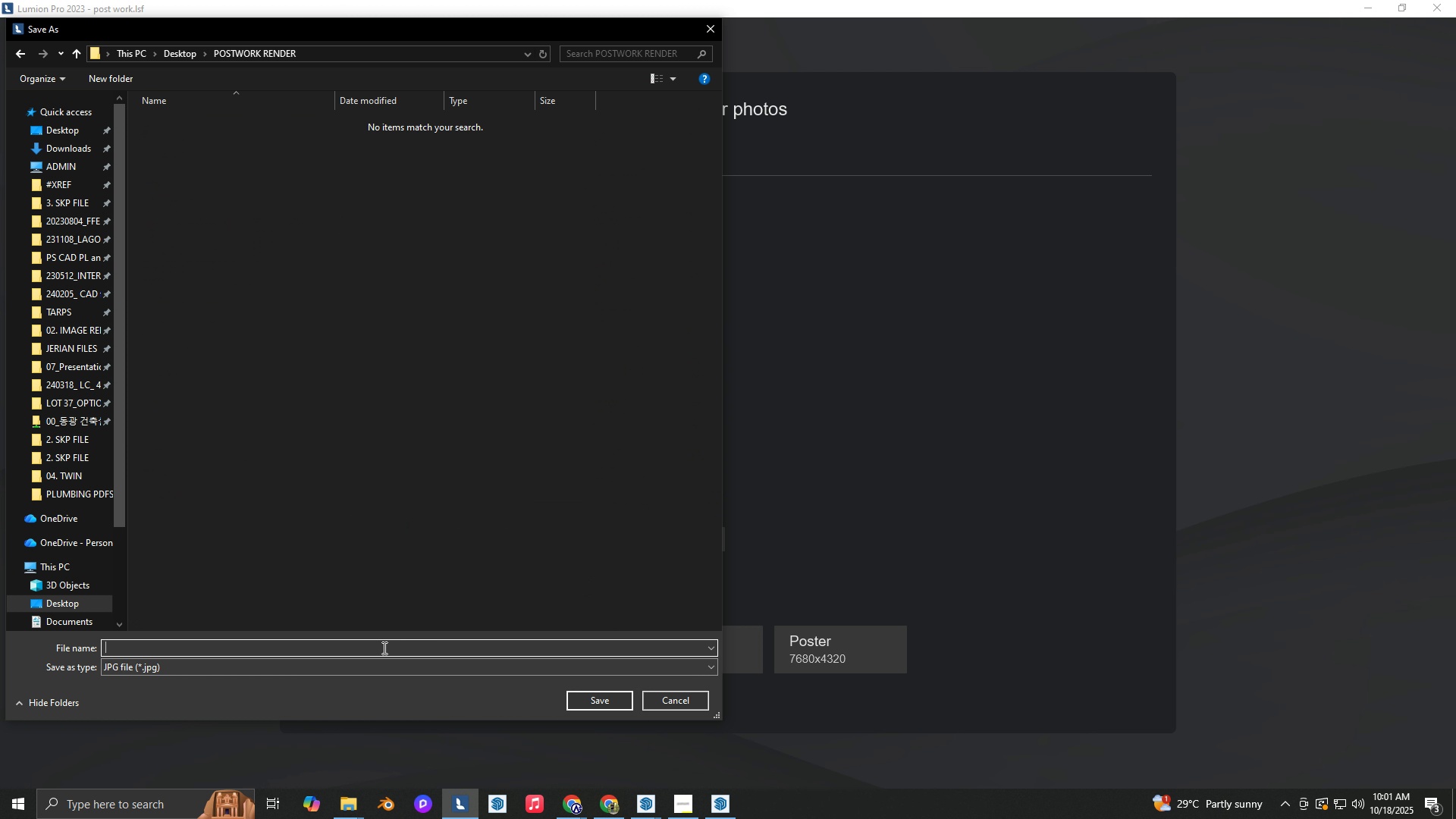 
type(postwork b)
key(Backspace)
key(Backspace)
type(-bungalow )
 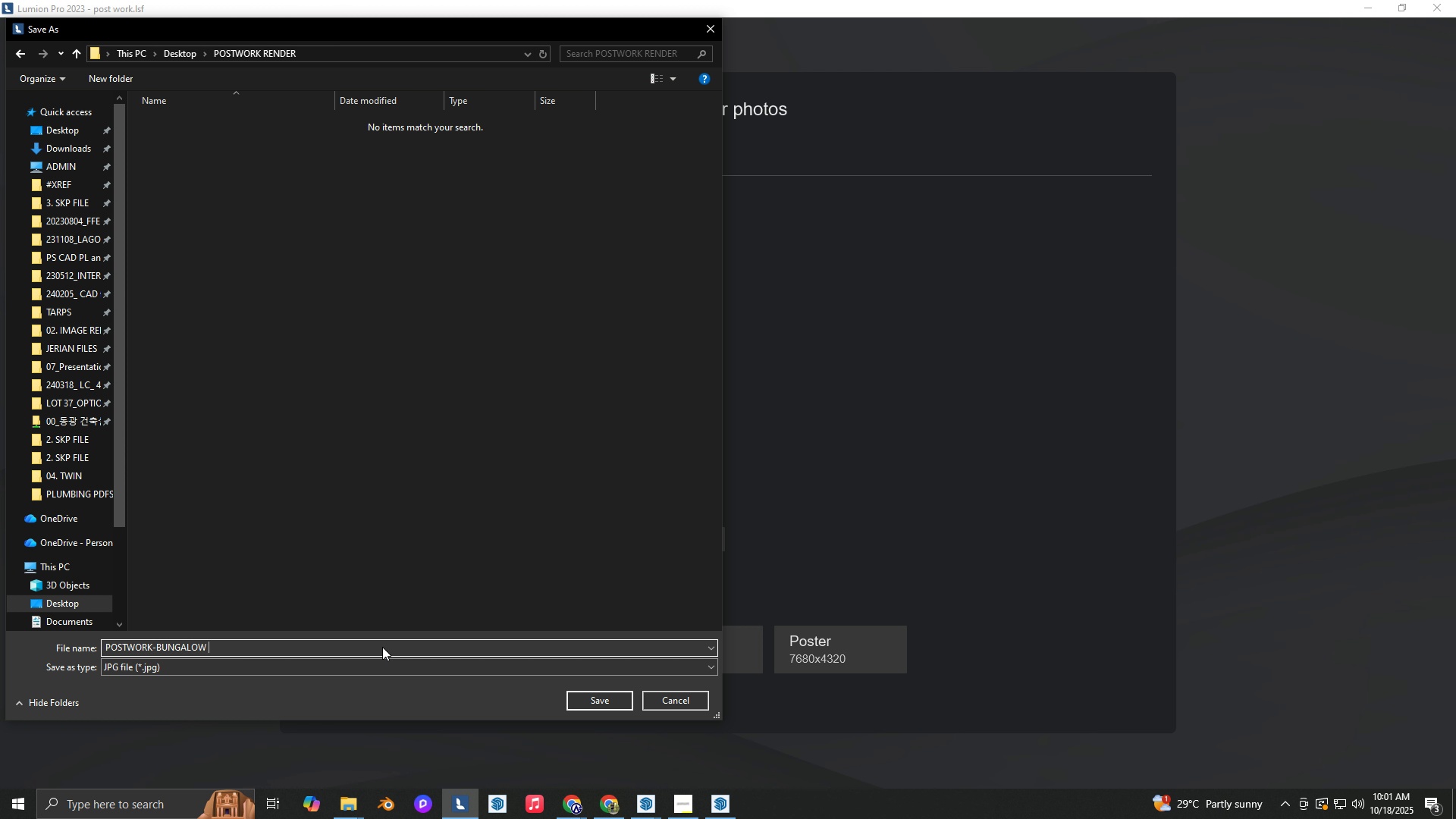 
type(perspe)
key(Backspace)
key(Backspace)
key(Backspace)
key(Backspace)
key(Backspace)
key(Backspace)
type(rens)
key(Backspace)
type(dered perspective)
 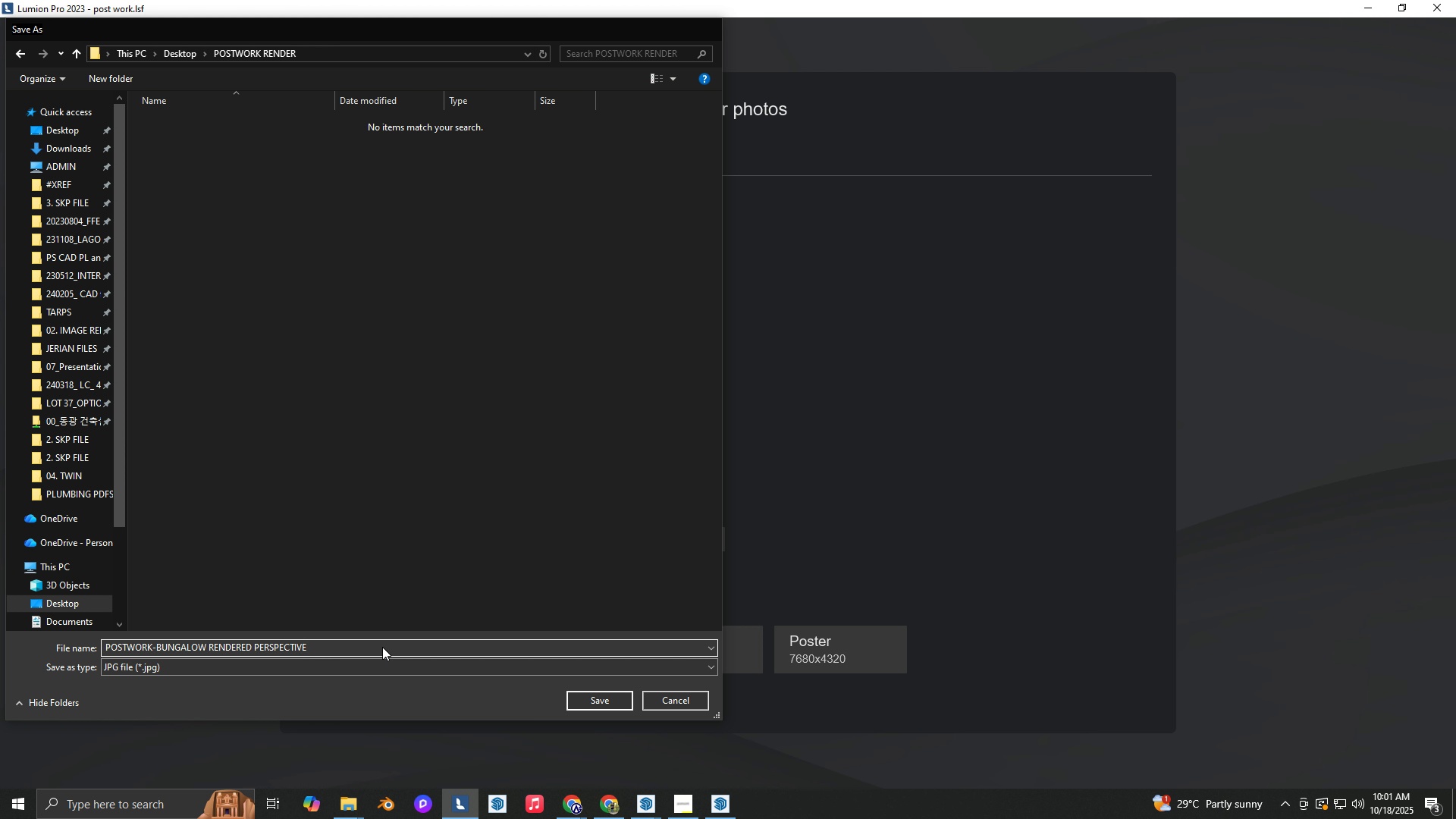 
key(Enter)
 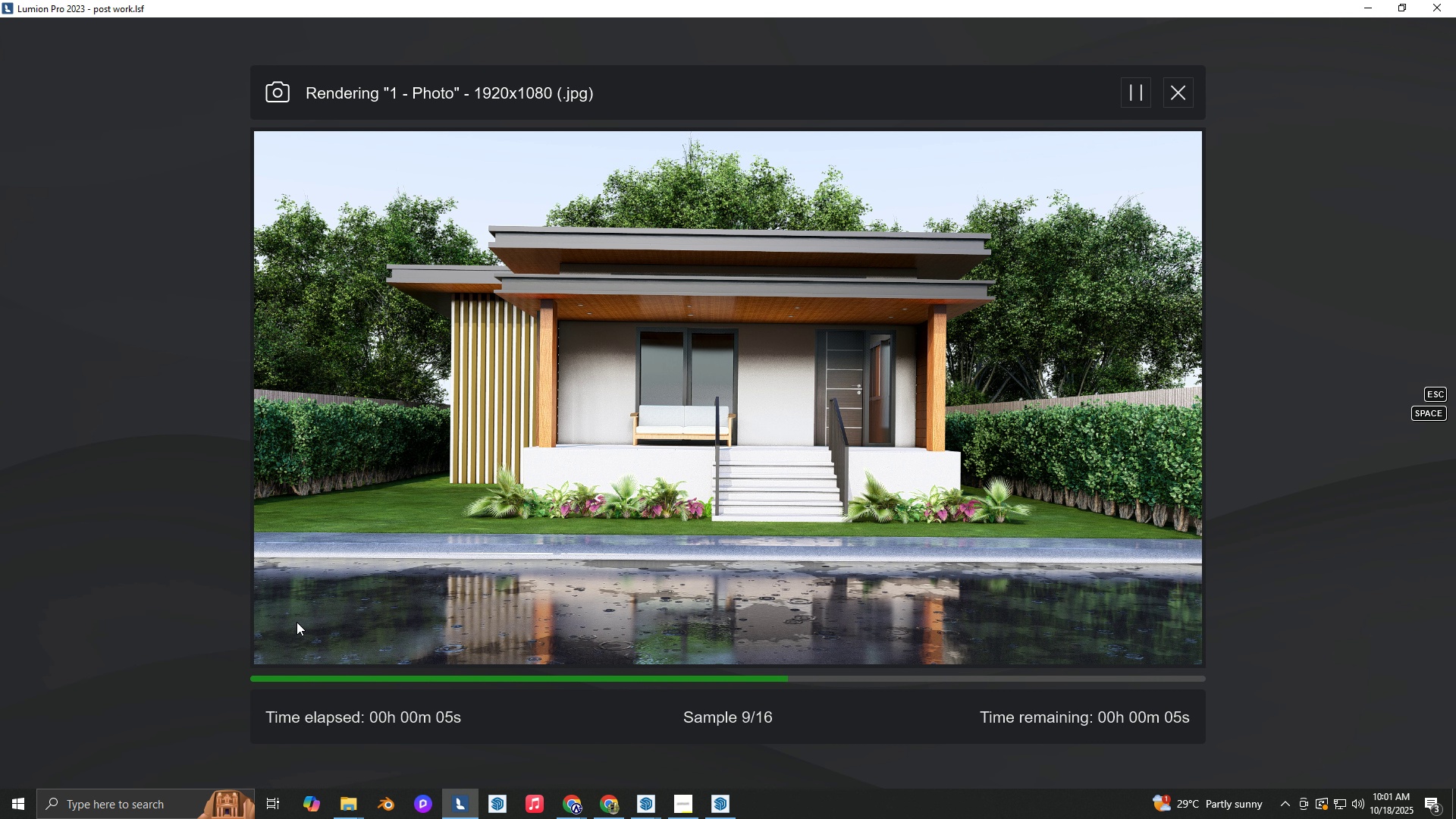 
wait(11.55)
 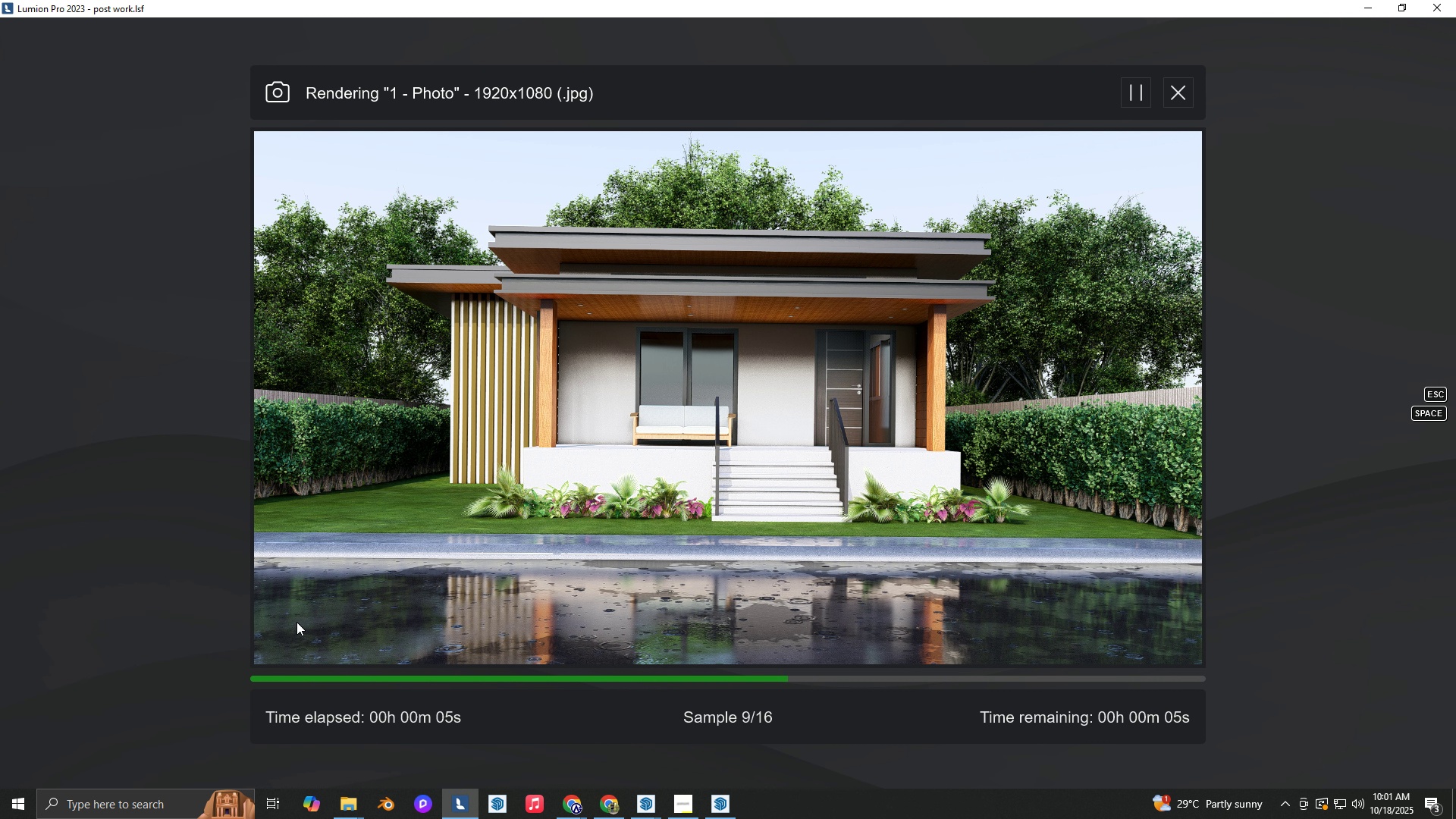 
left_click([1150, 714])
 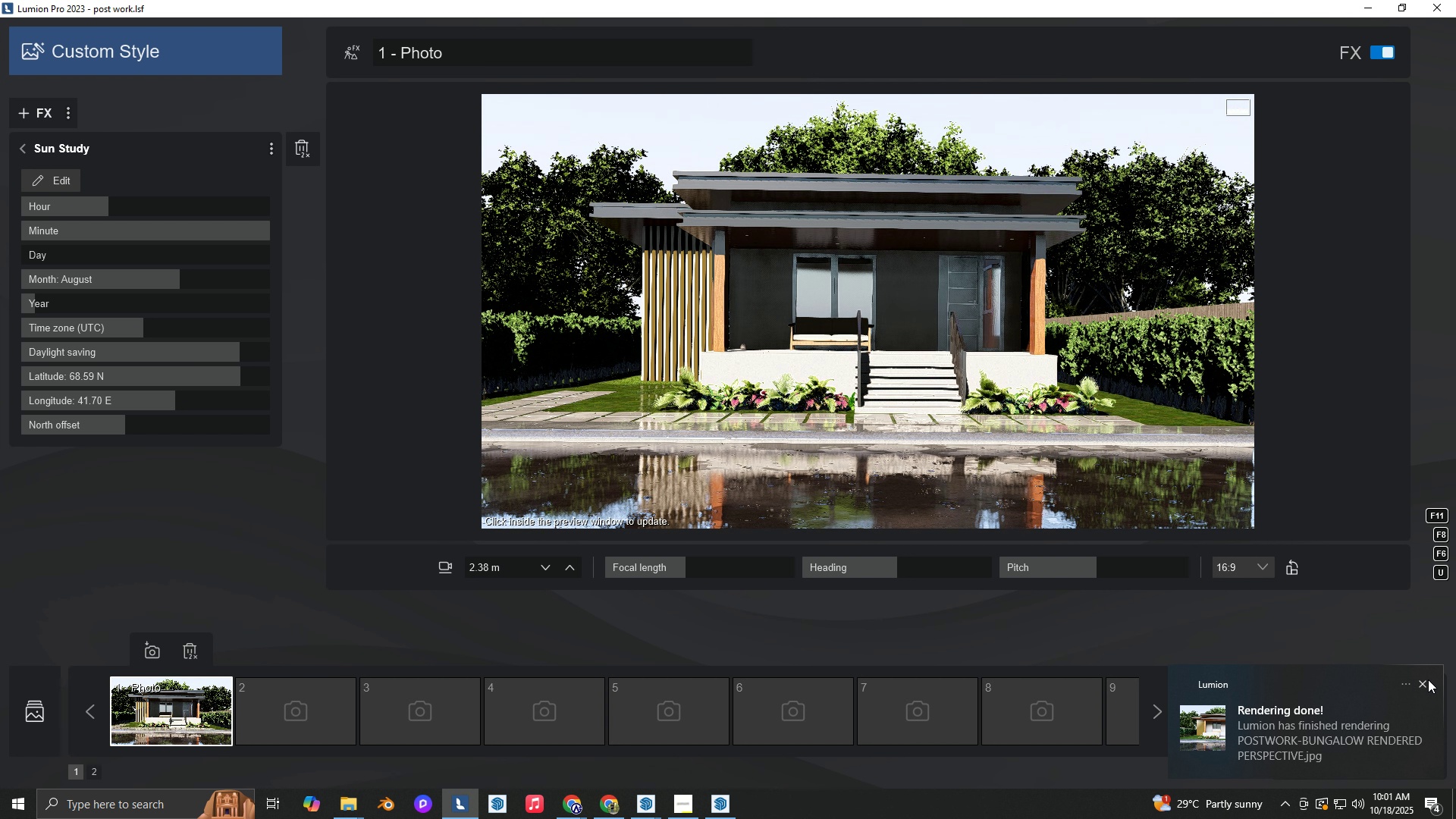 
left_click([1422, 679])
 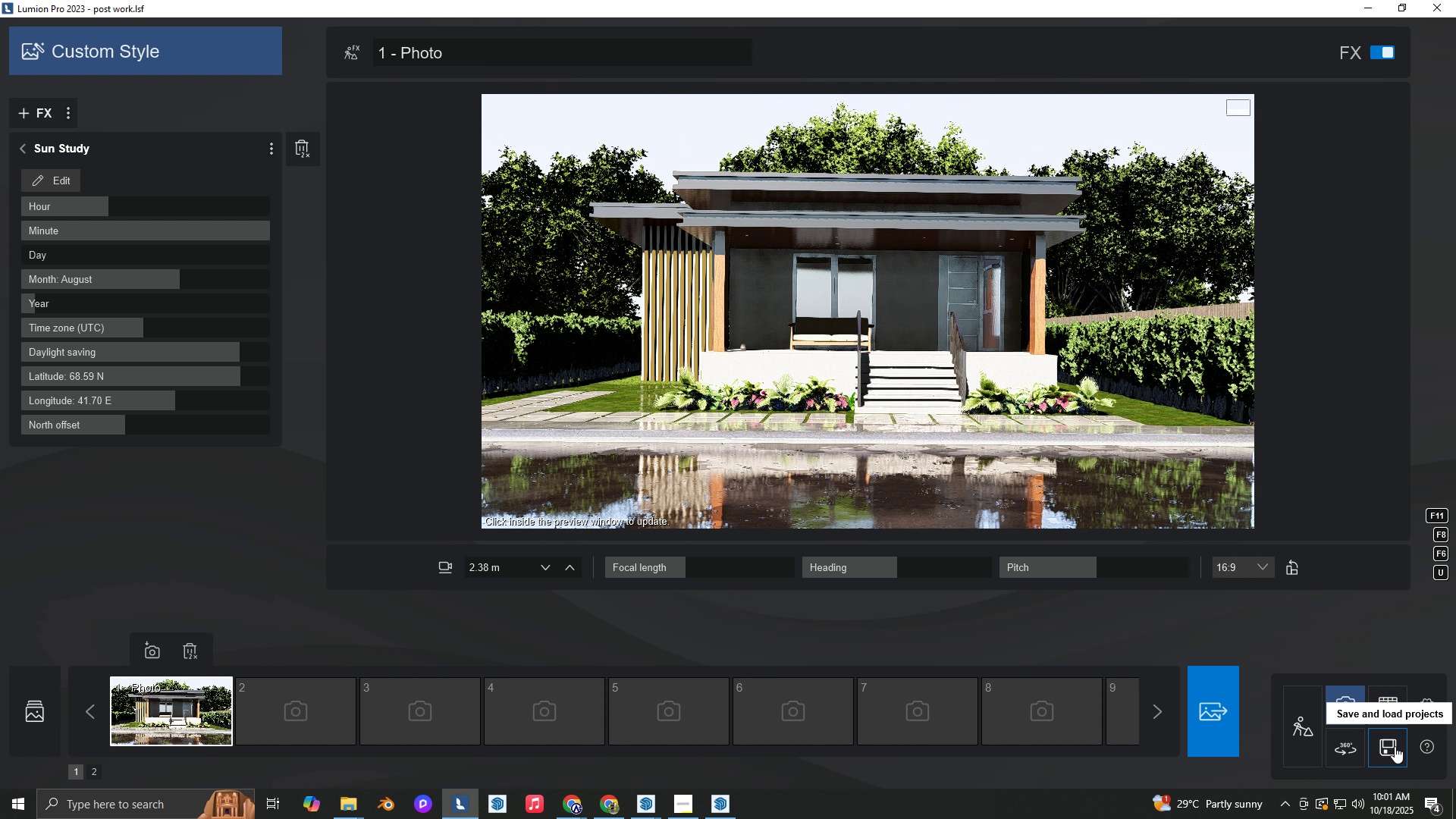 
left_click([1394, 746])
 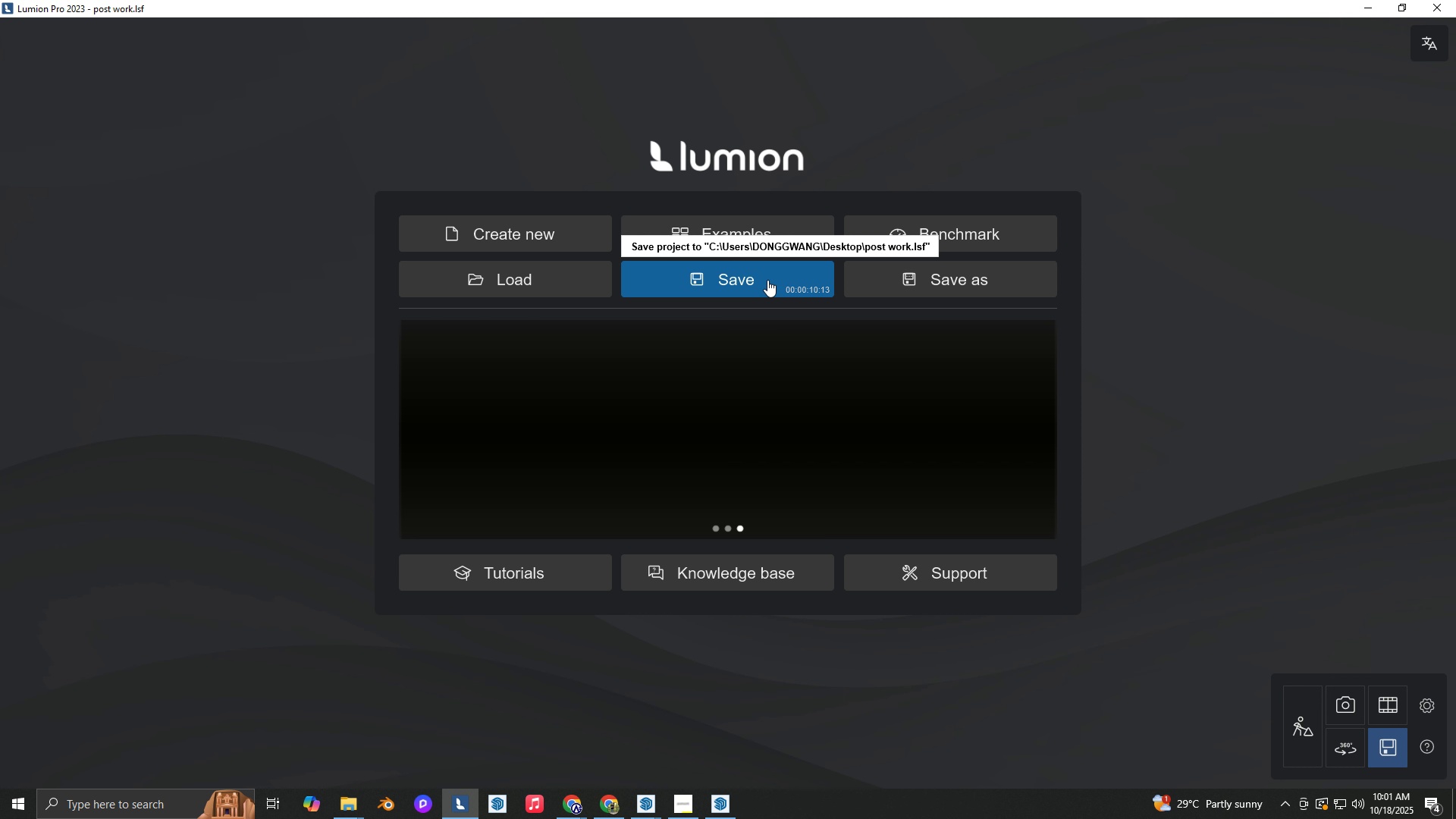 
left_click([767, 280])
 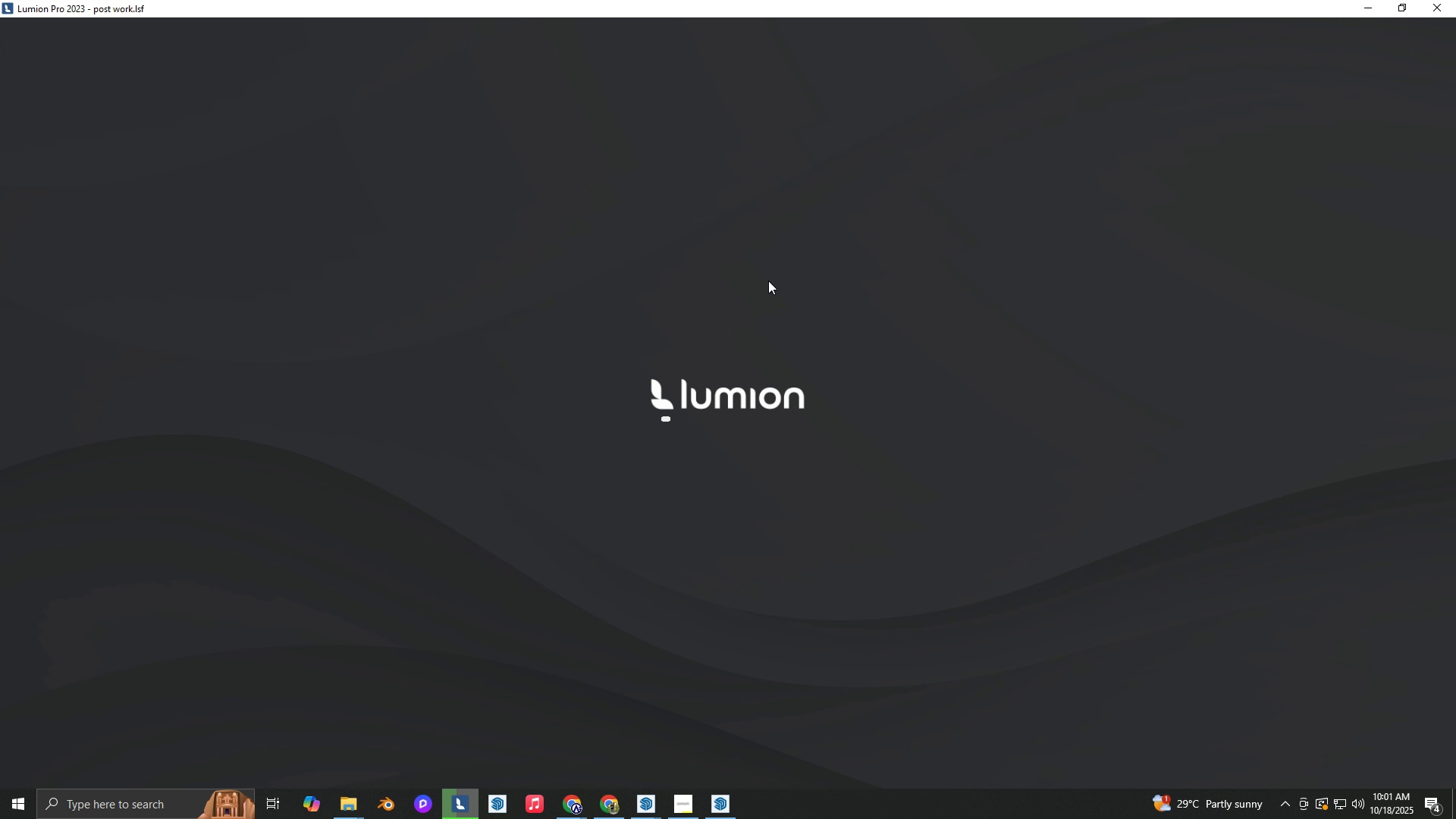 
key(Alt+Tab)
 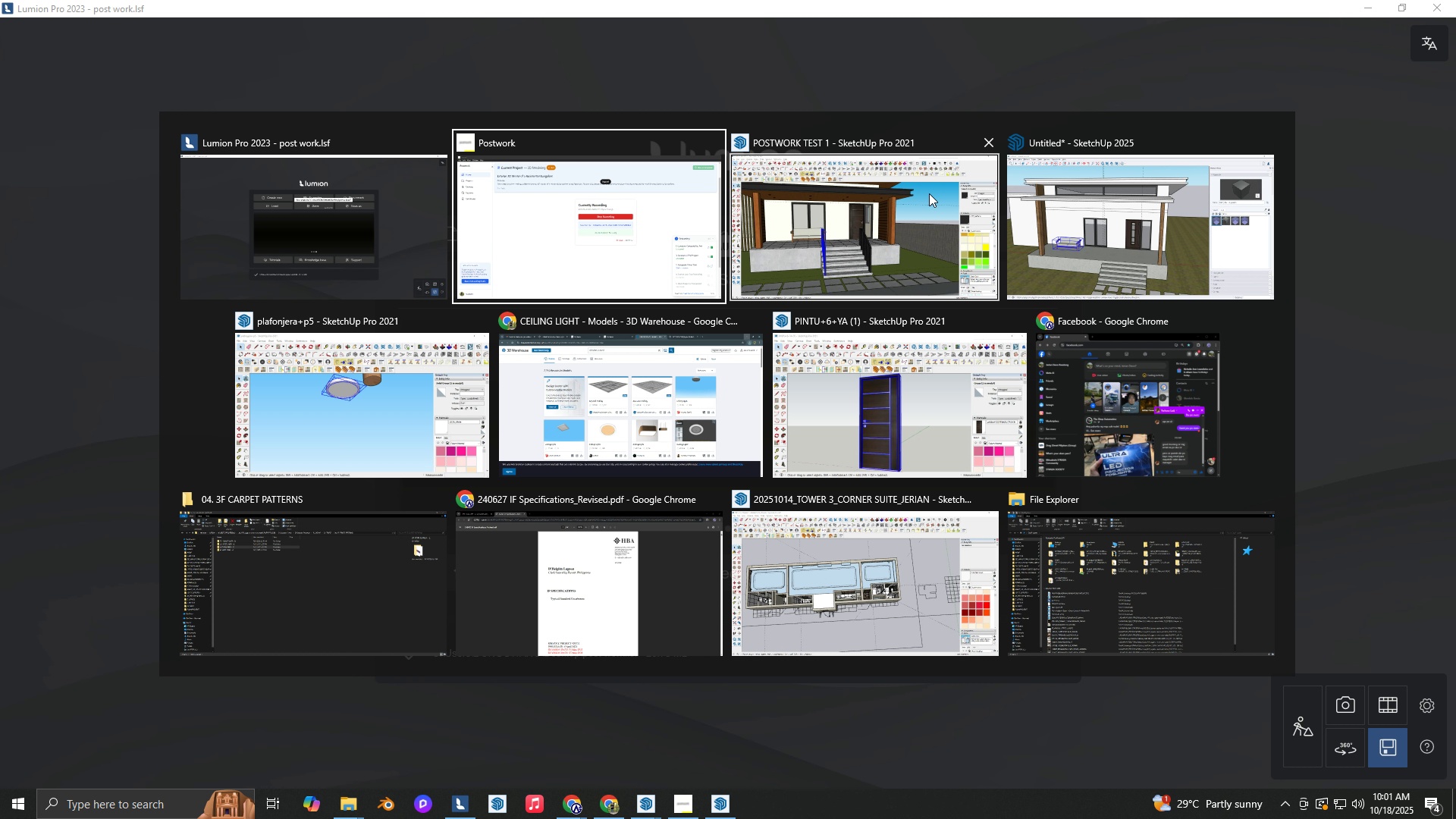 
wait(6.61)
 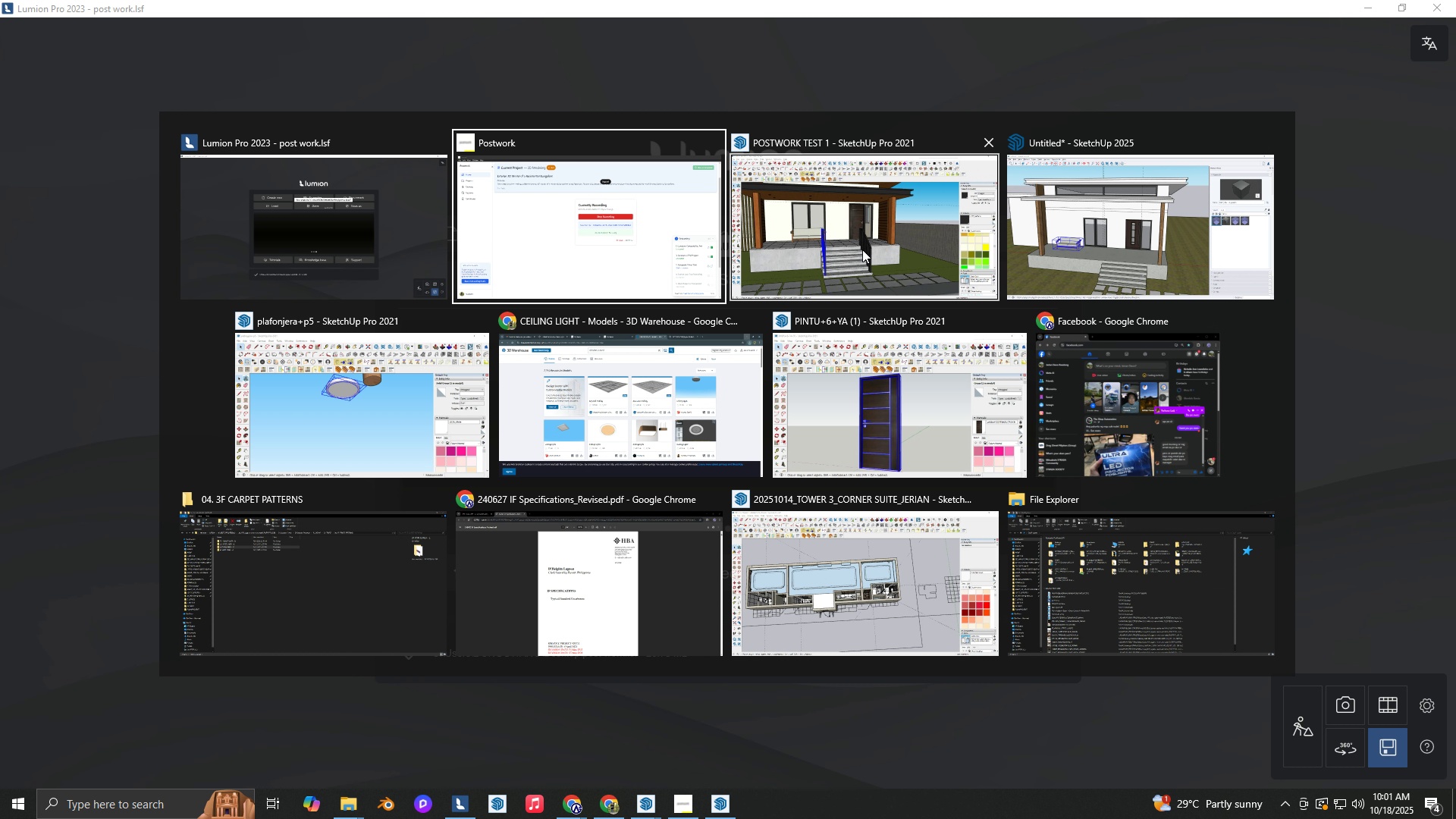 
left_click([926, 194])
 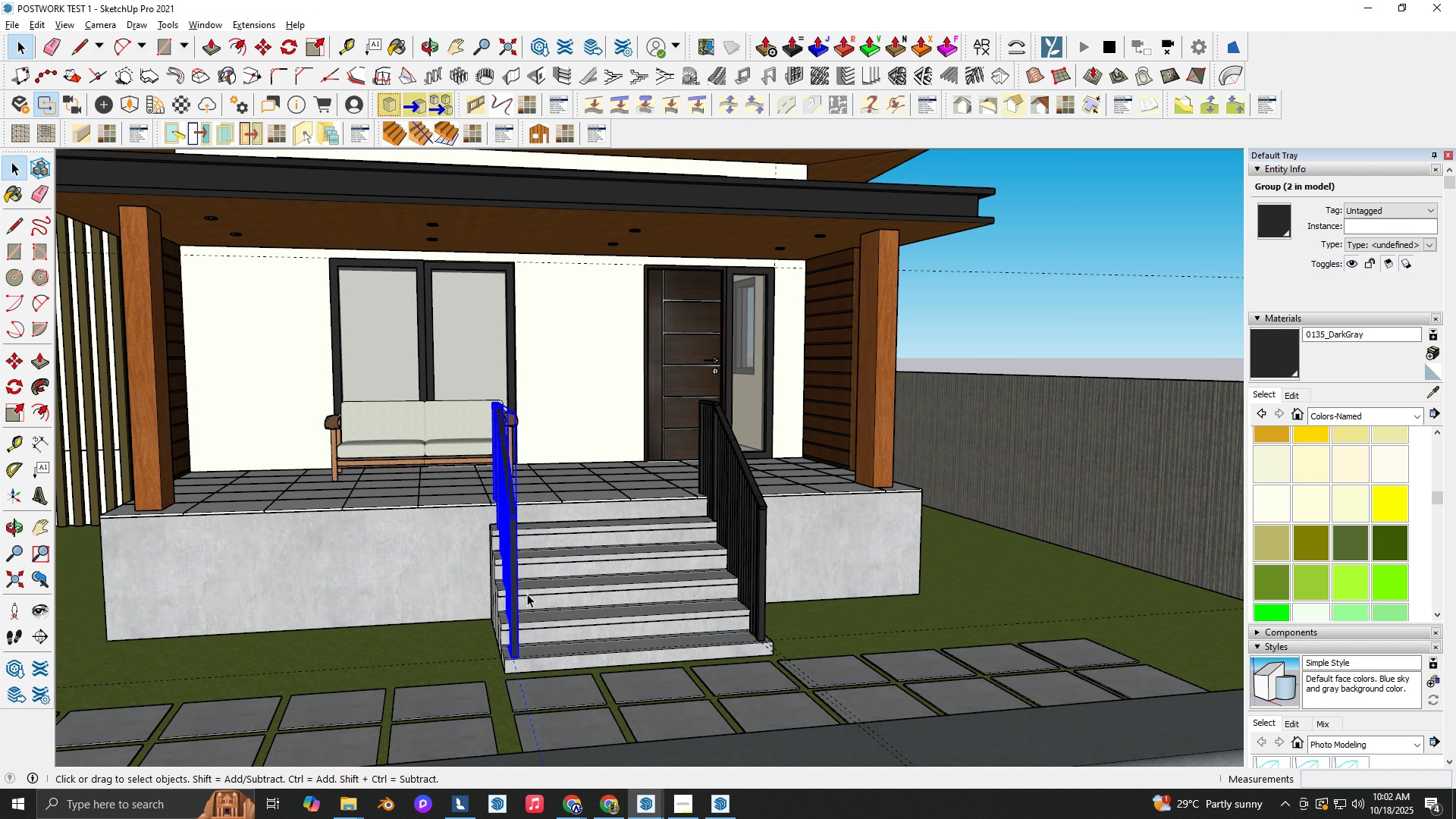 
scroll: coordinate [457, 504], scroll_direction: down, amount: 4.0
 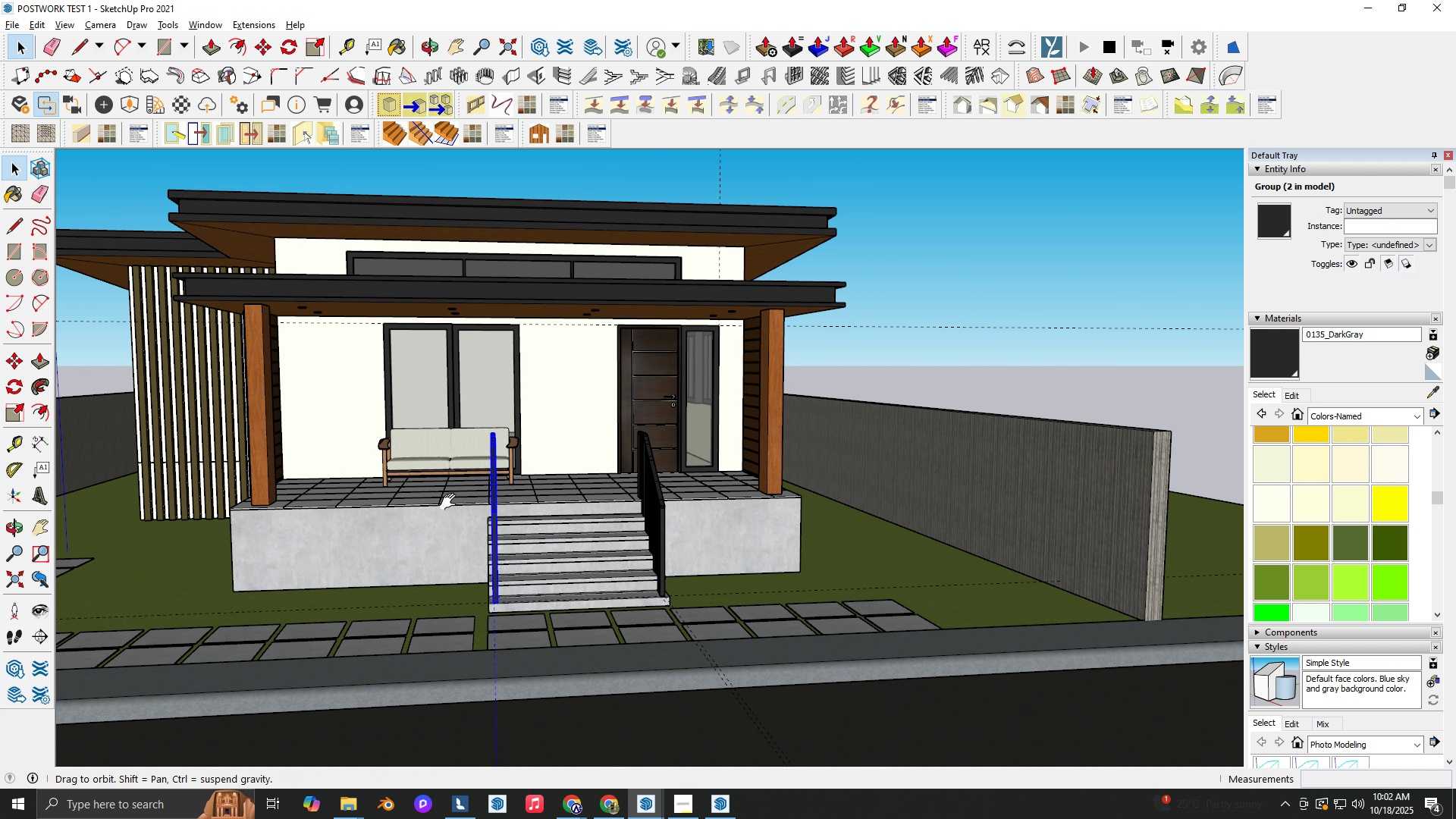 
key(Shift+ShiftLeft)
 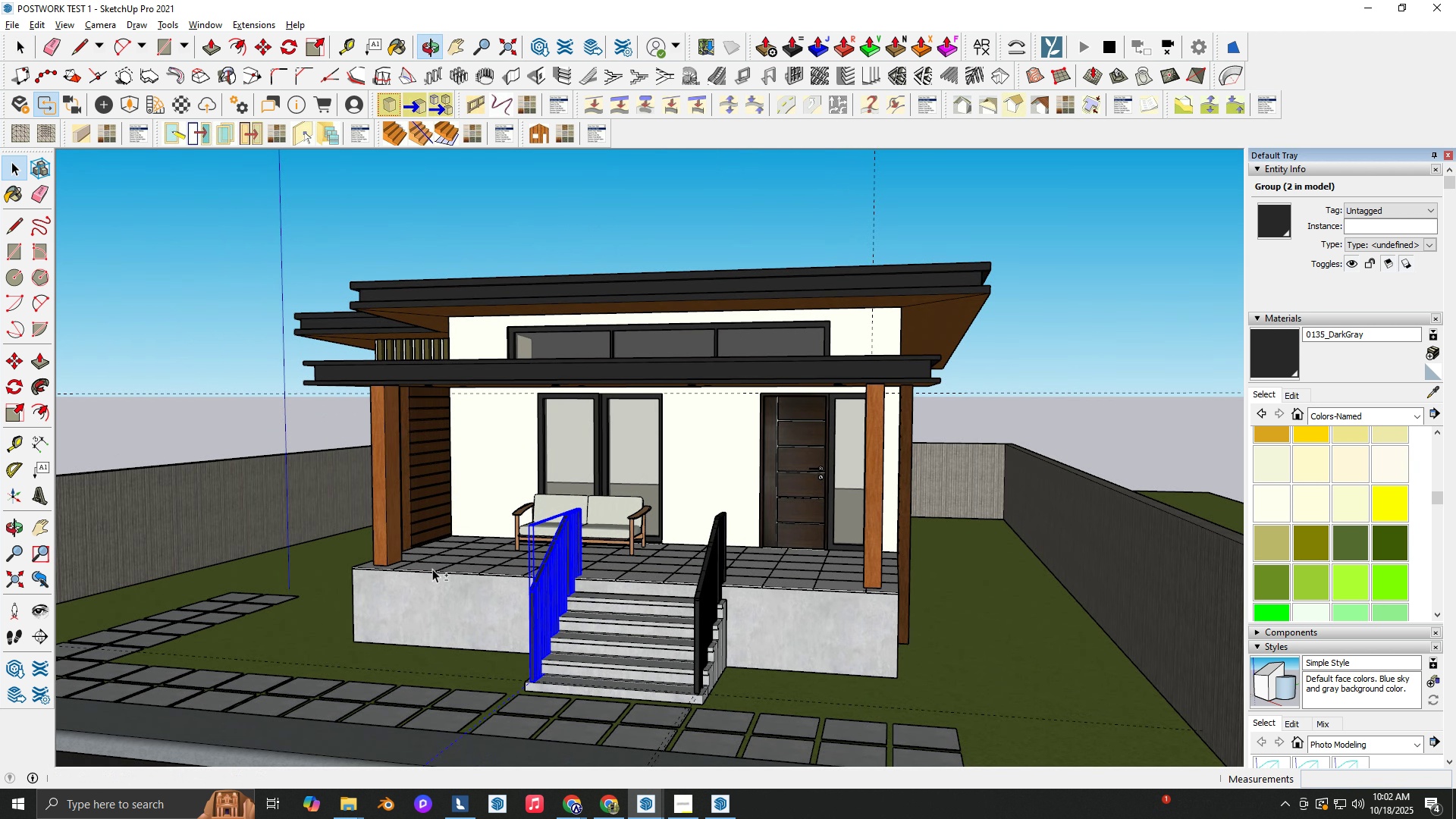 
scroll: coordinate [432, 569], scroll_direction: down, amount: 1.0
 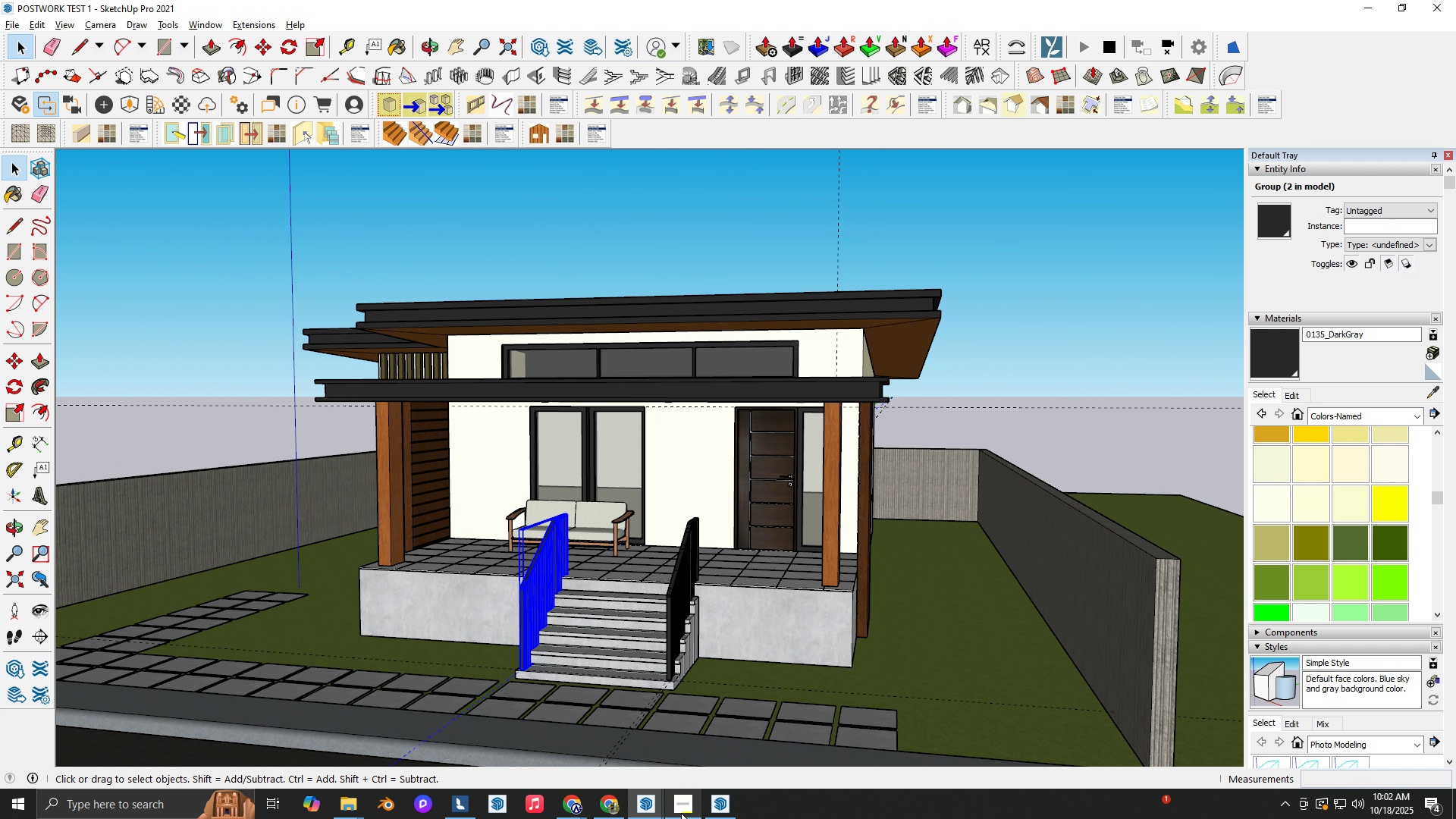 
left_click([681, 813])